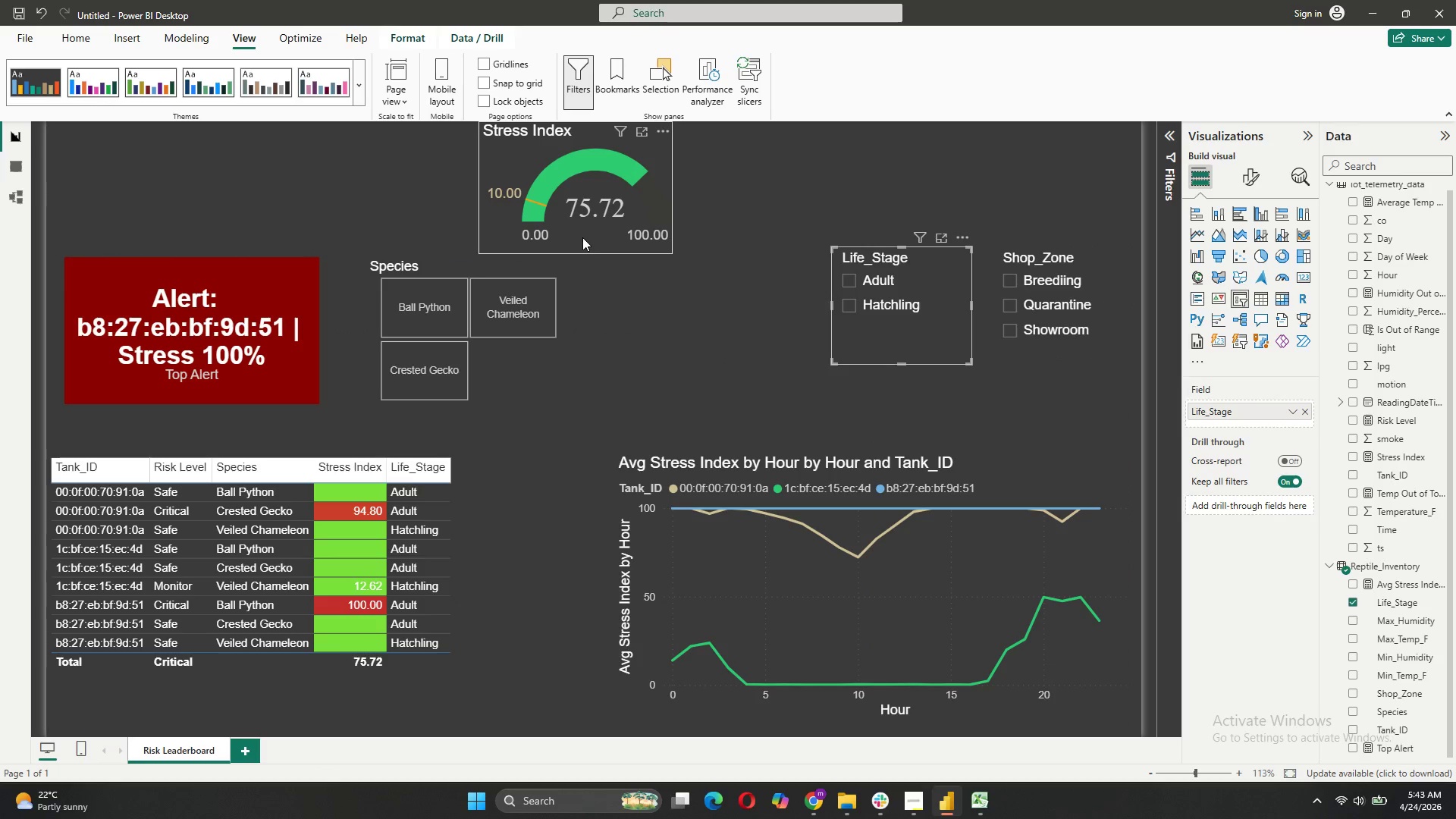 
left_click_drag(start_coordinate=[582, 237], to_coordinate=[692, 402])
 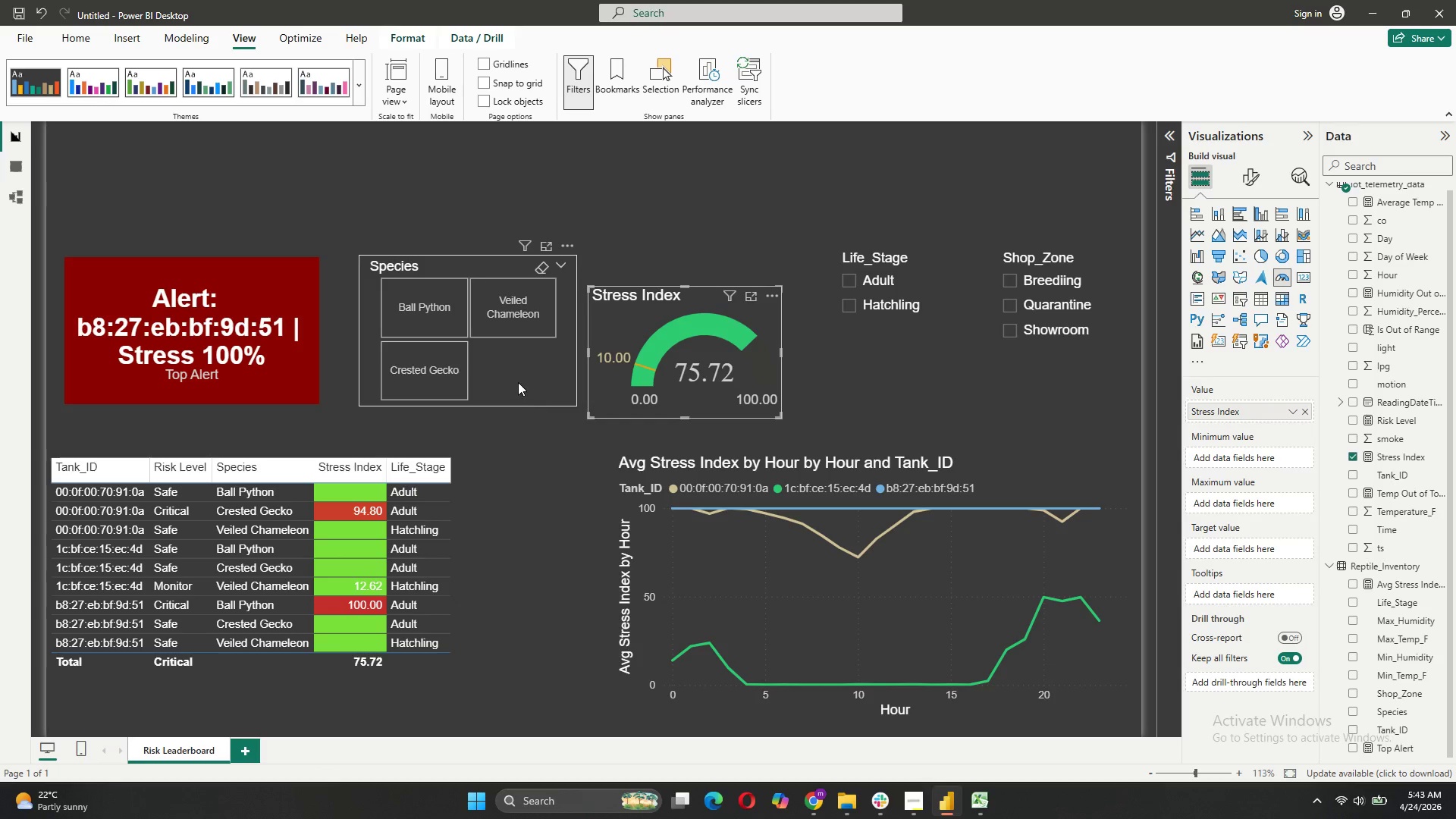 
left_click_drag(start_coordinate=[518, 382], to_coordinate=[727, 246])
 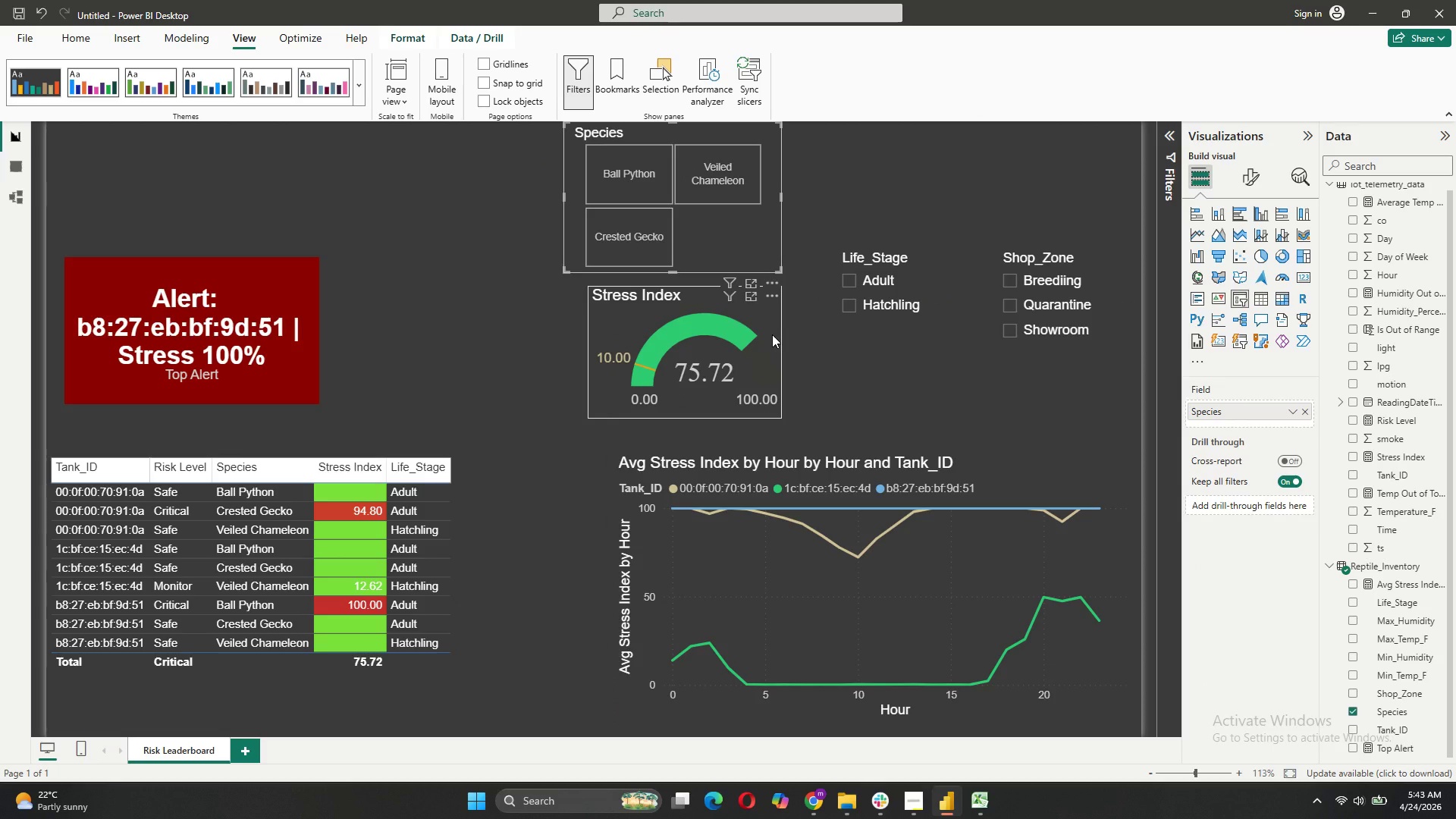 
left_click_drag(start_coordinate=[772, 334], to_coordinate=[778, 346])
 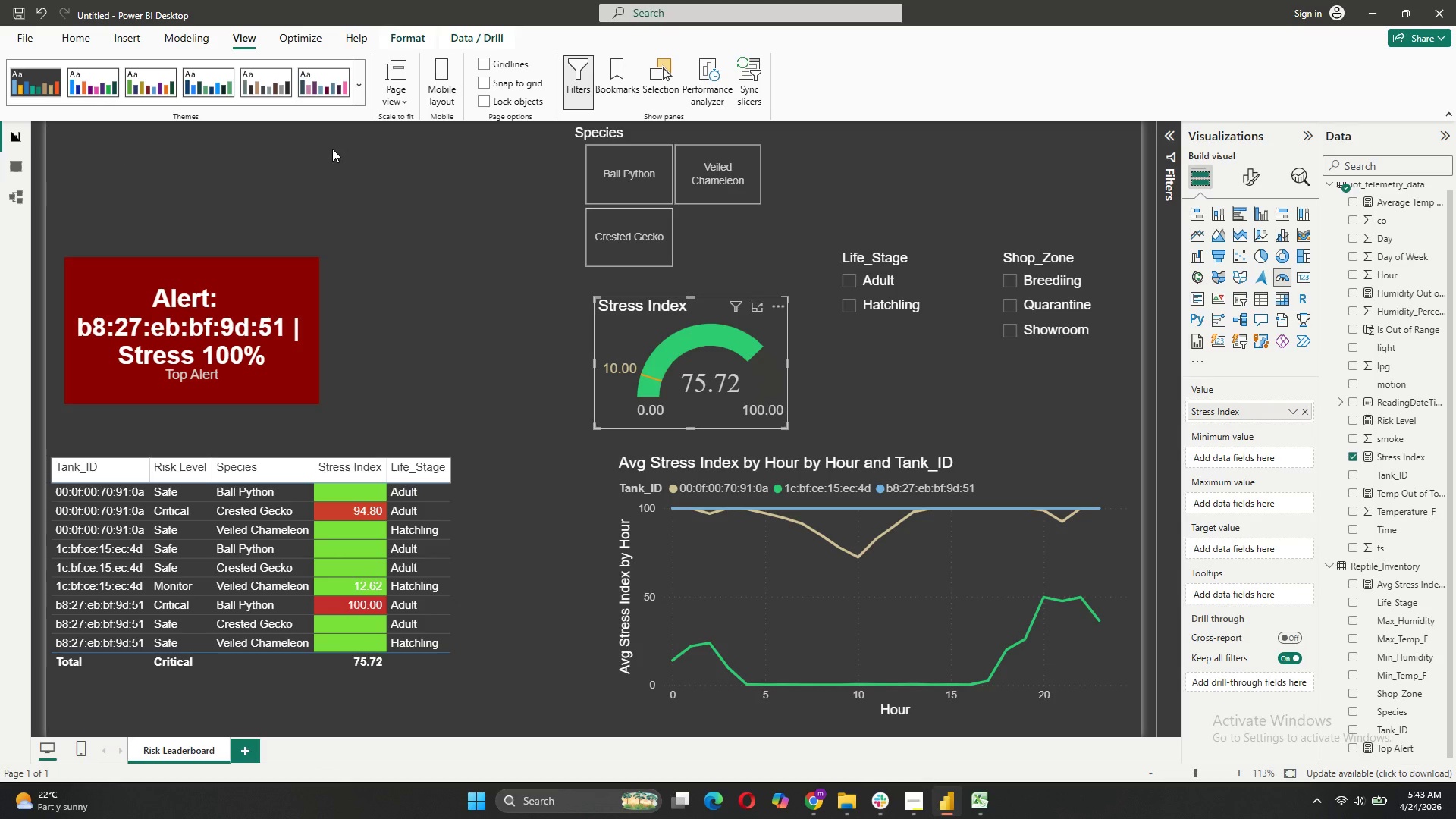 
wait(7.08)
 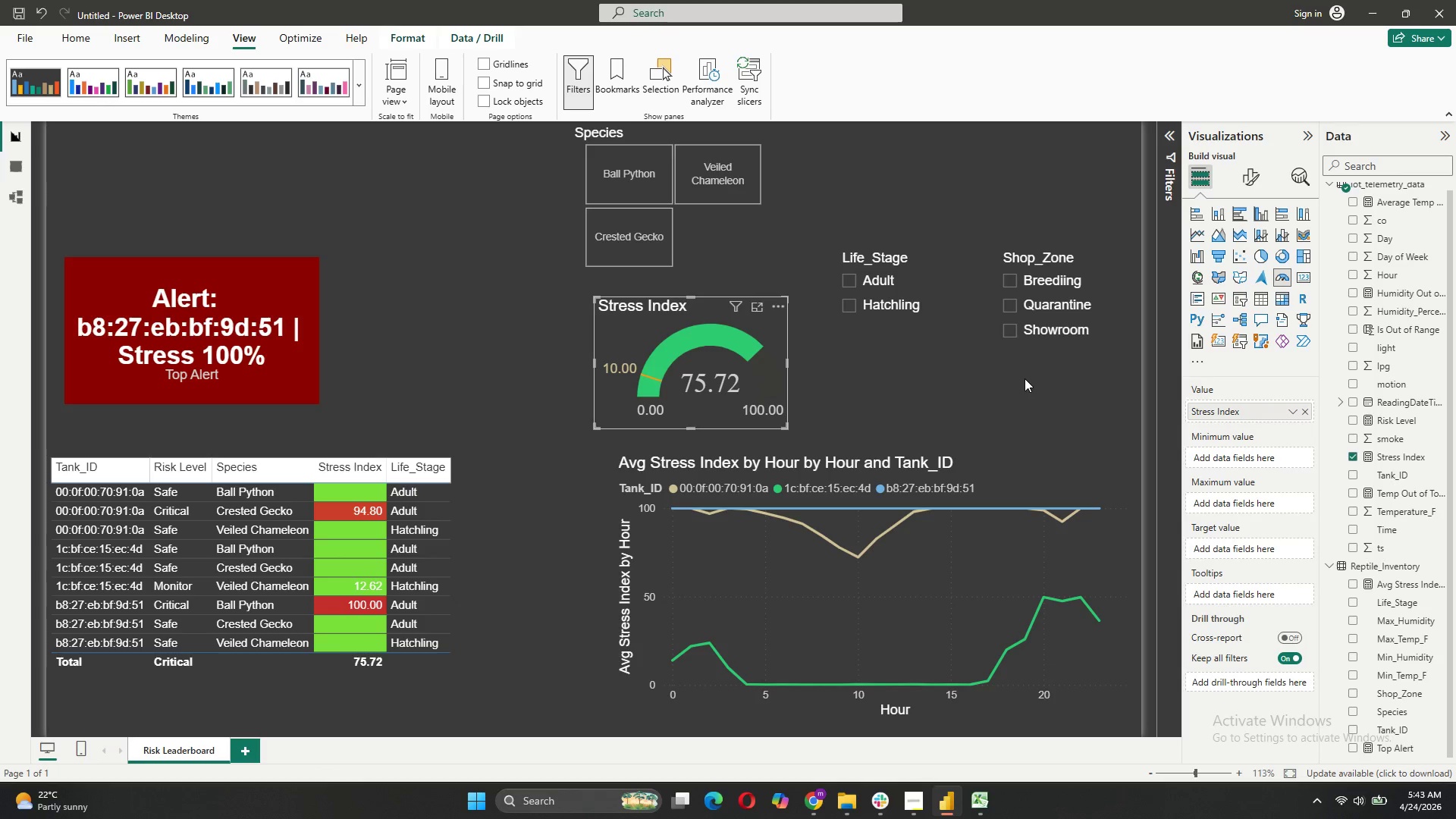 
left_click([328, 155])
 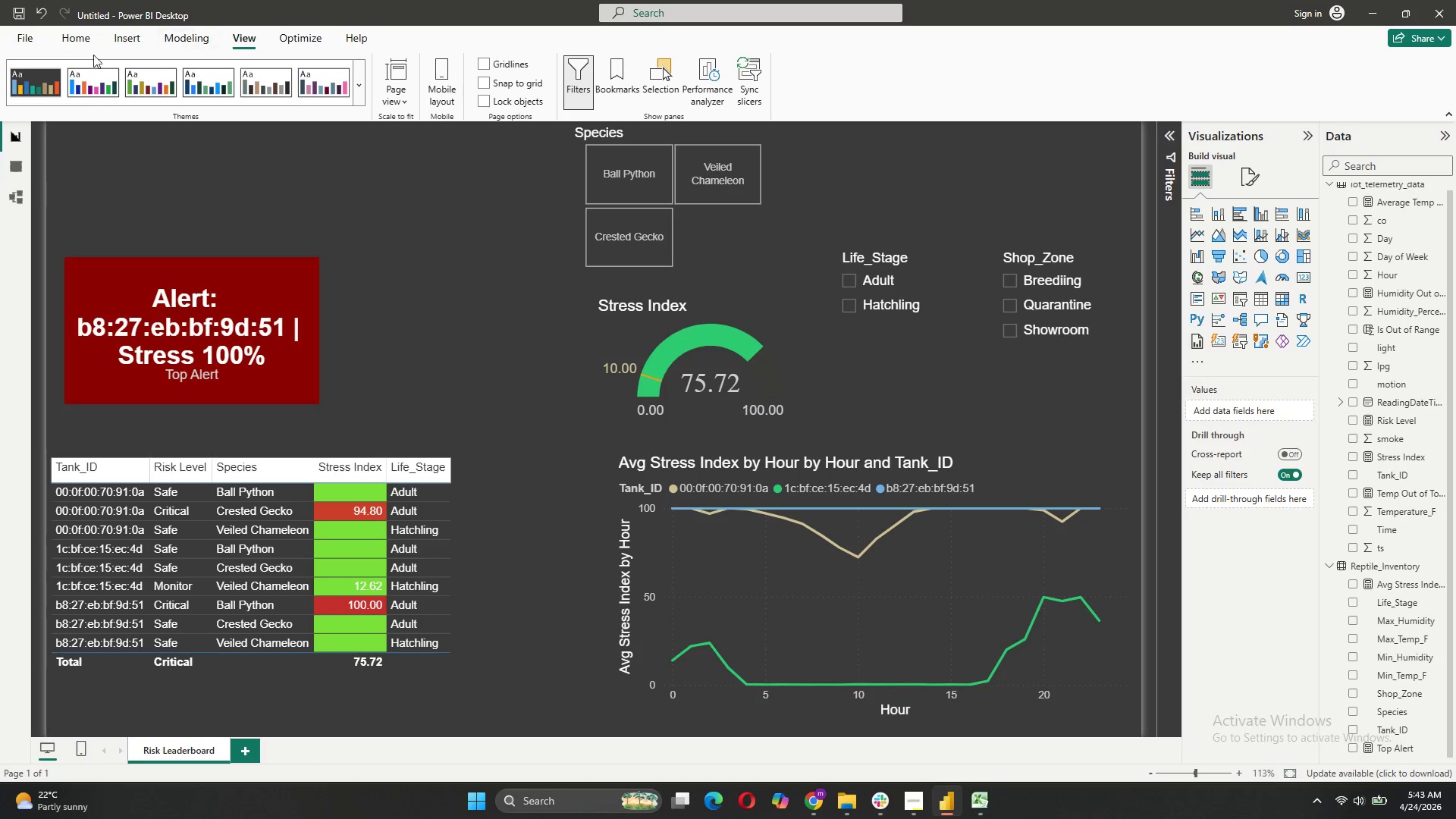 
left_click([66, 42])
 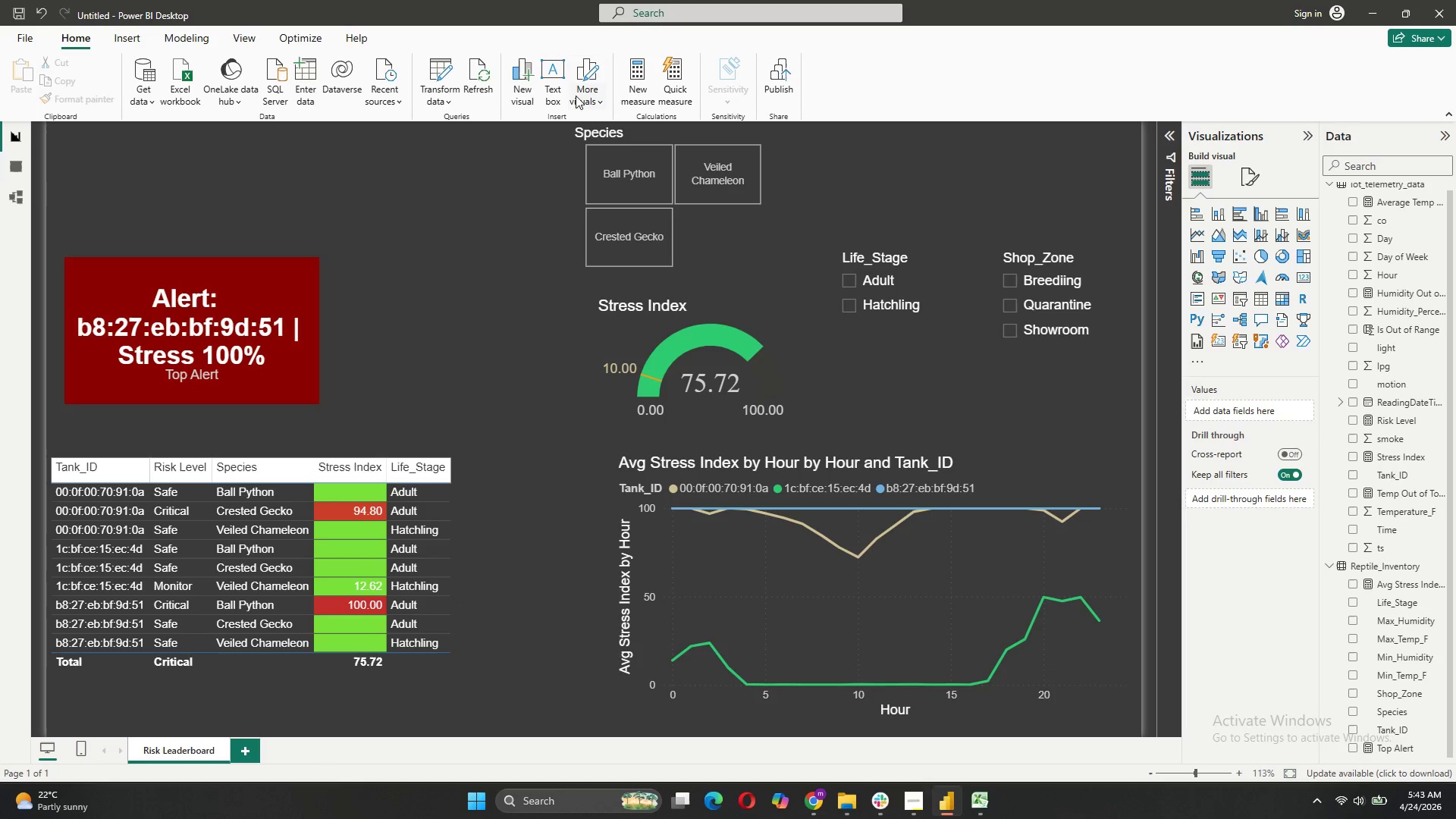 
left_click([551, 86])